 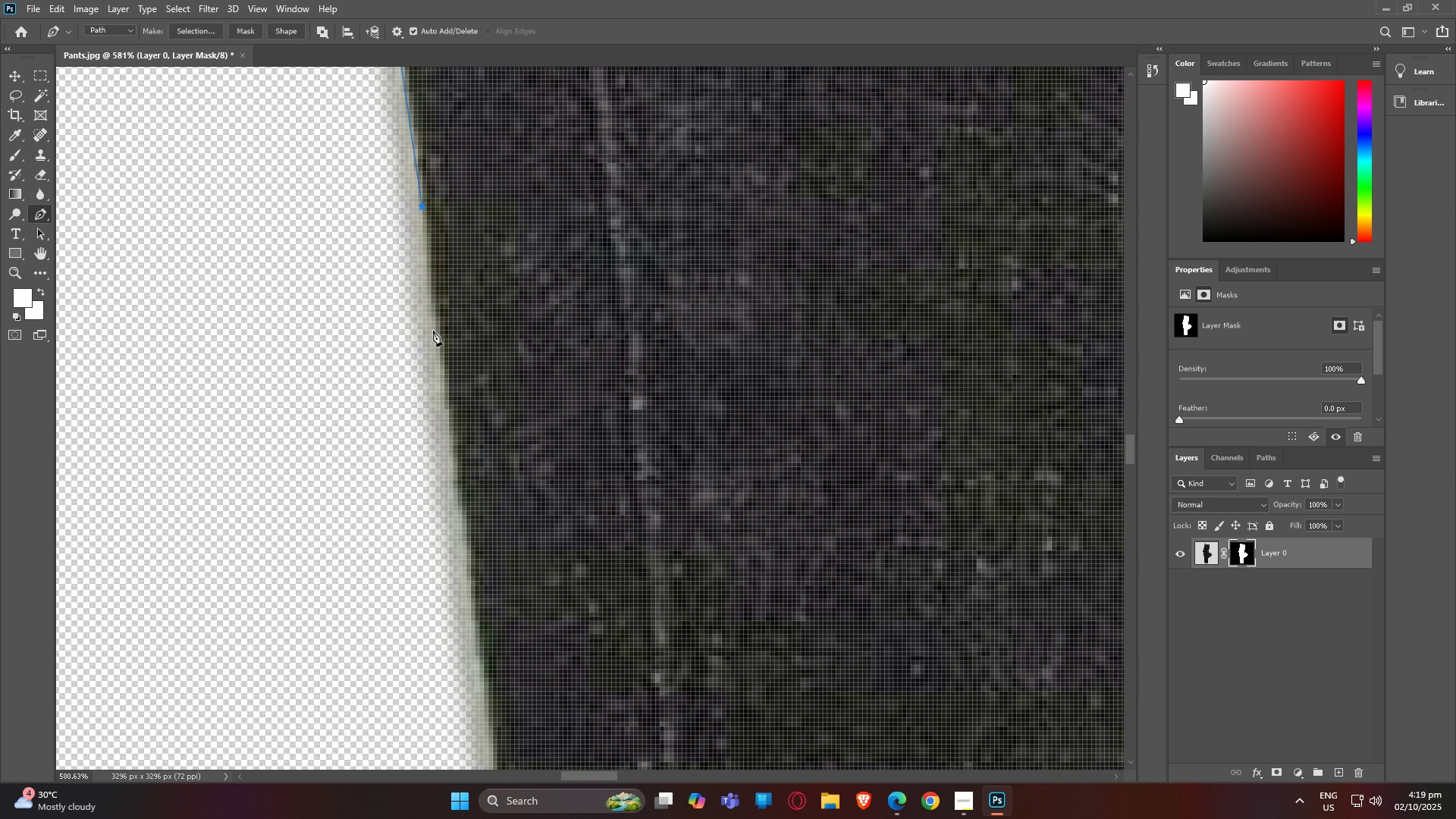 
left_click([433, 331])
 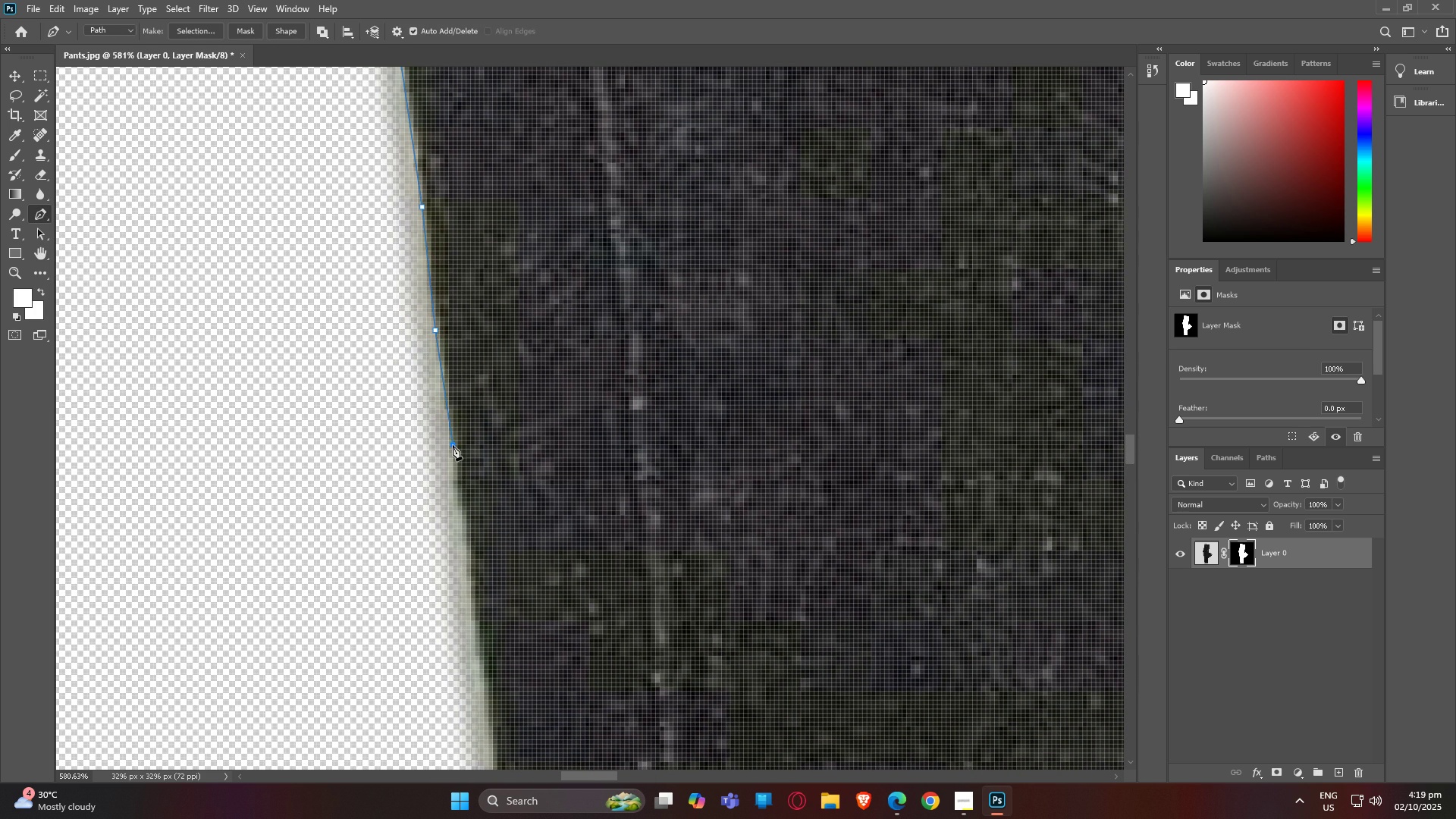 
left_click([453, 445])
 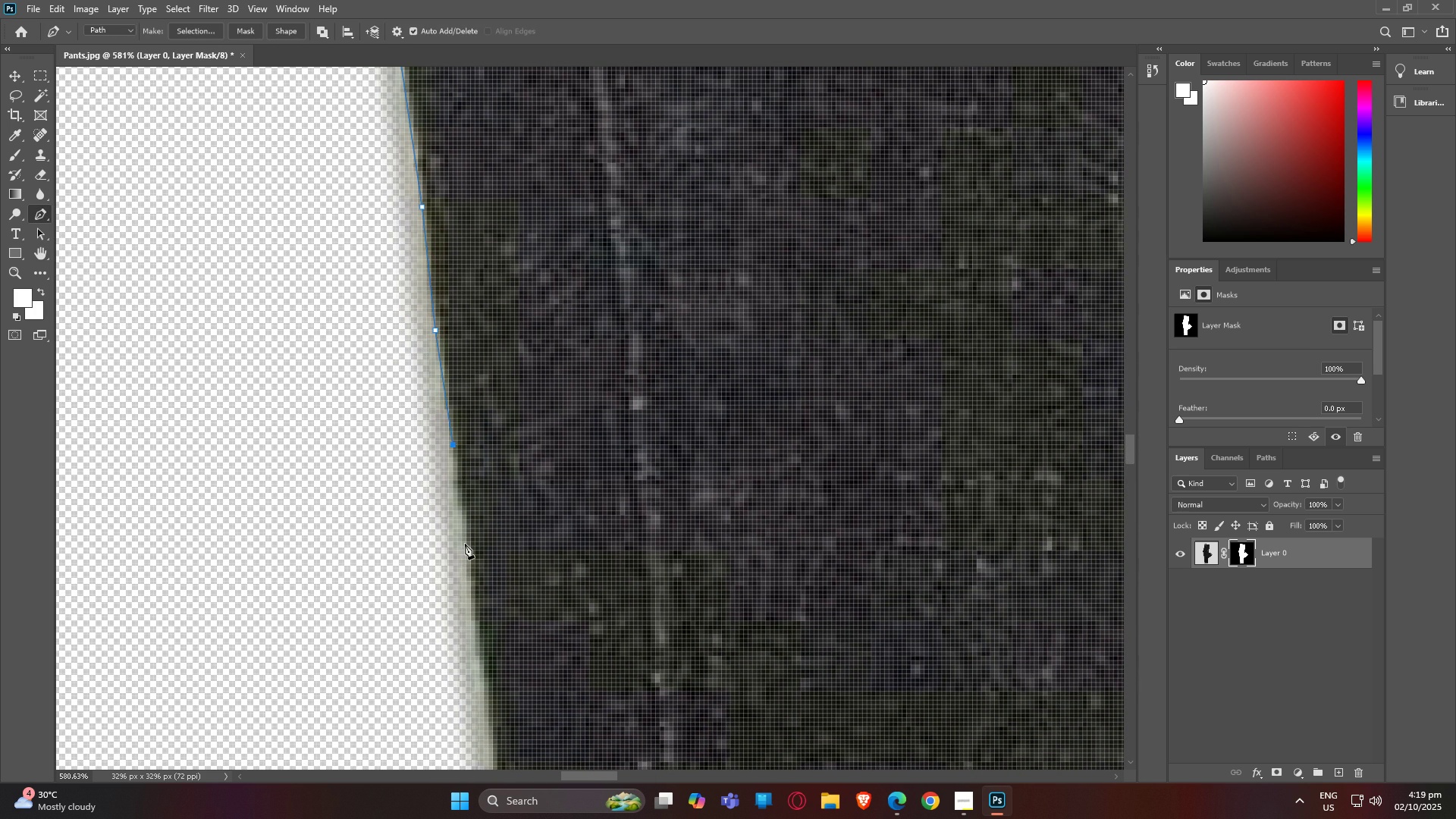 
left_click([465, 544])
 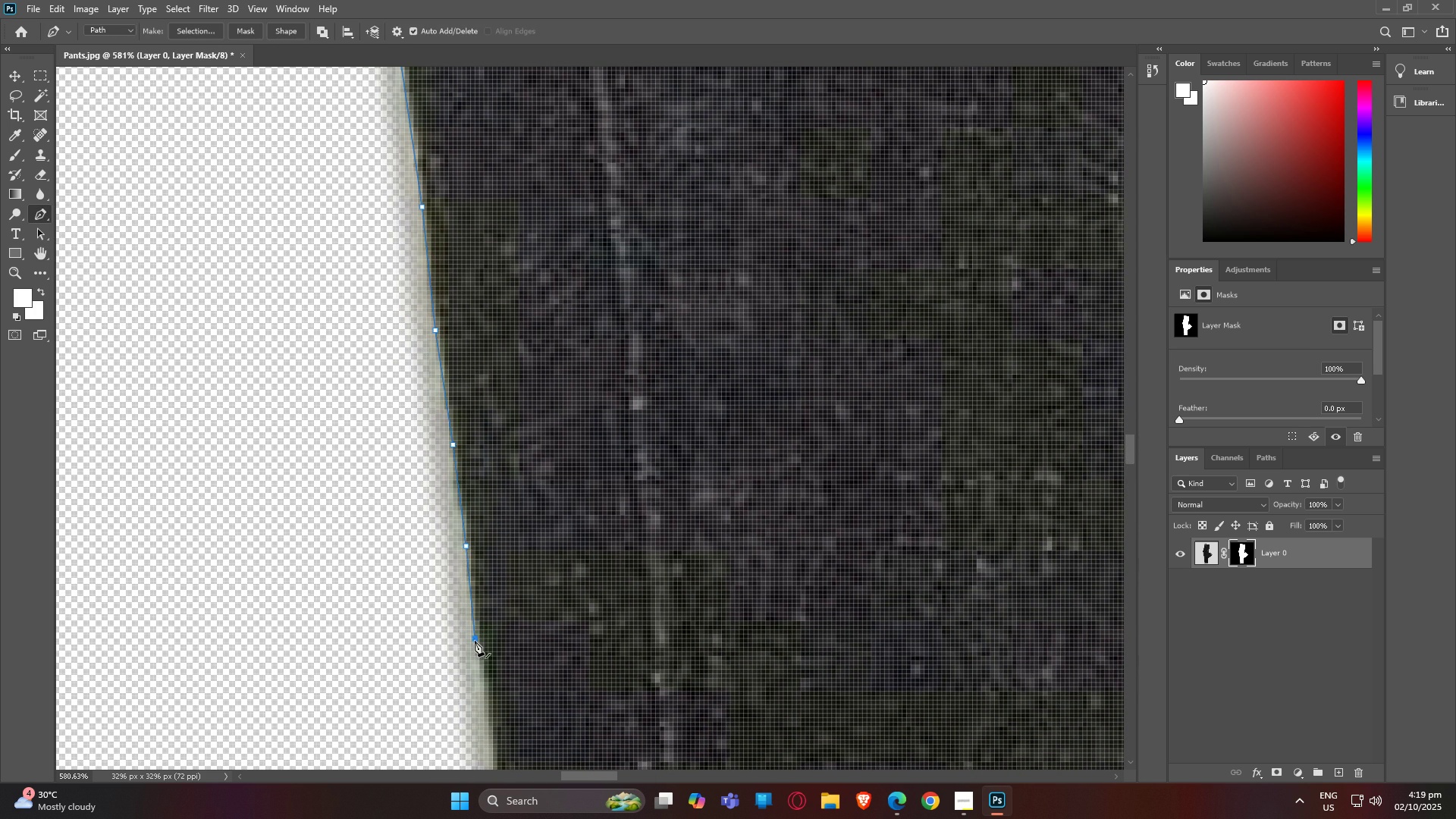 
type(hp)